 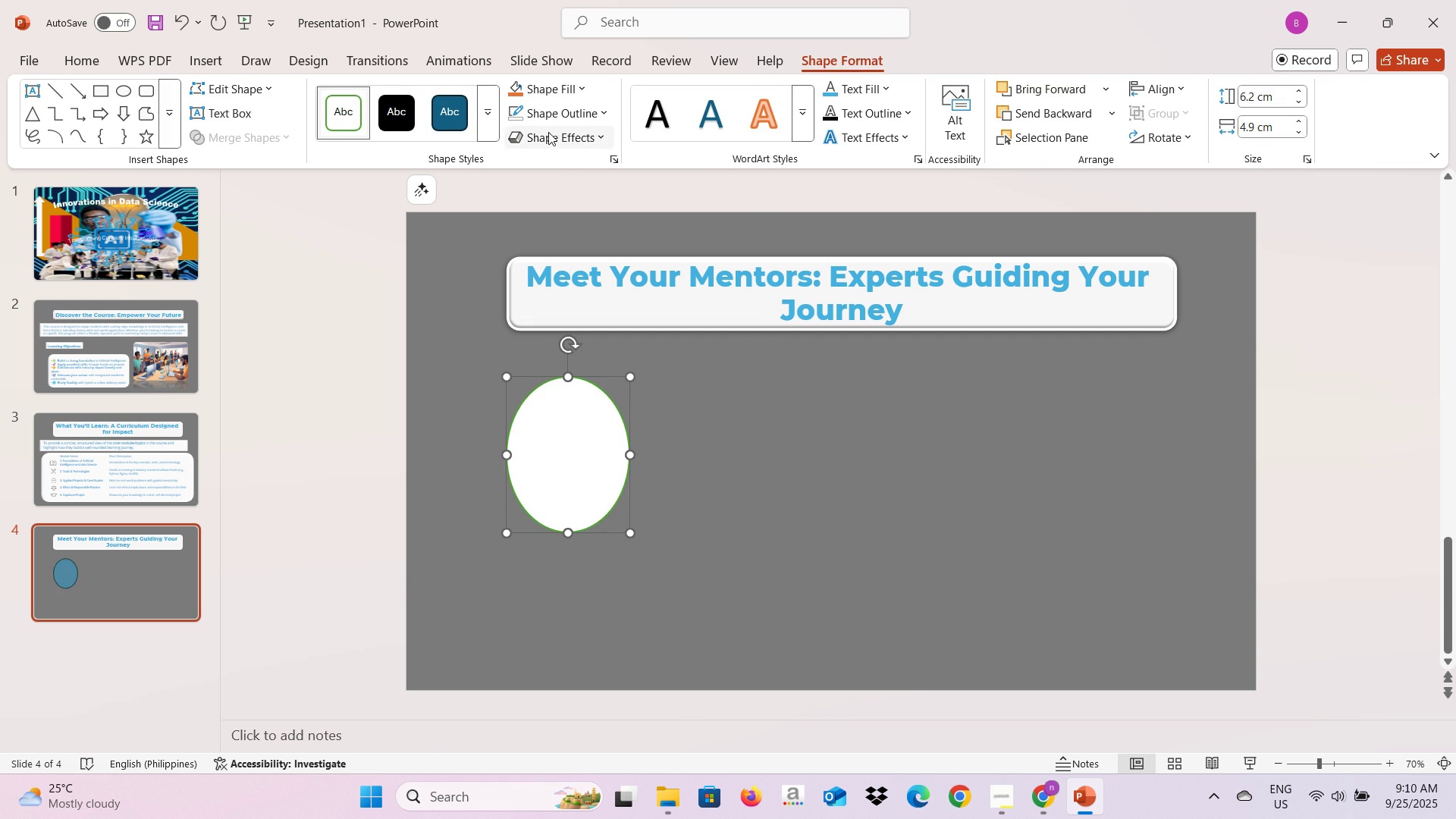 
left_click([579, 122])
 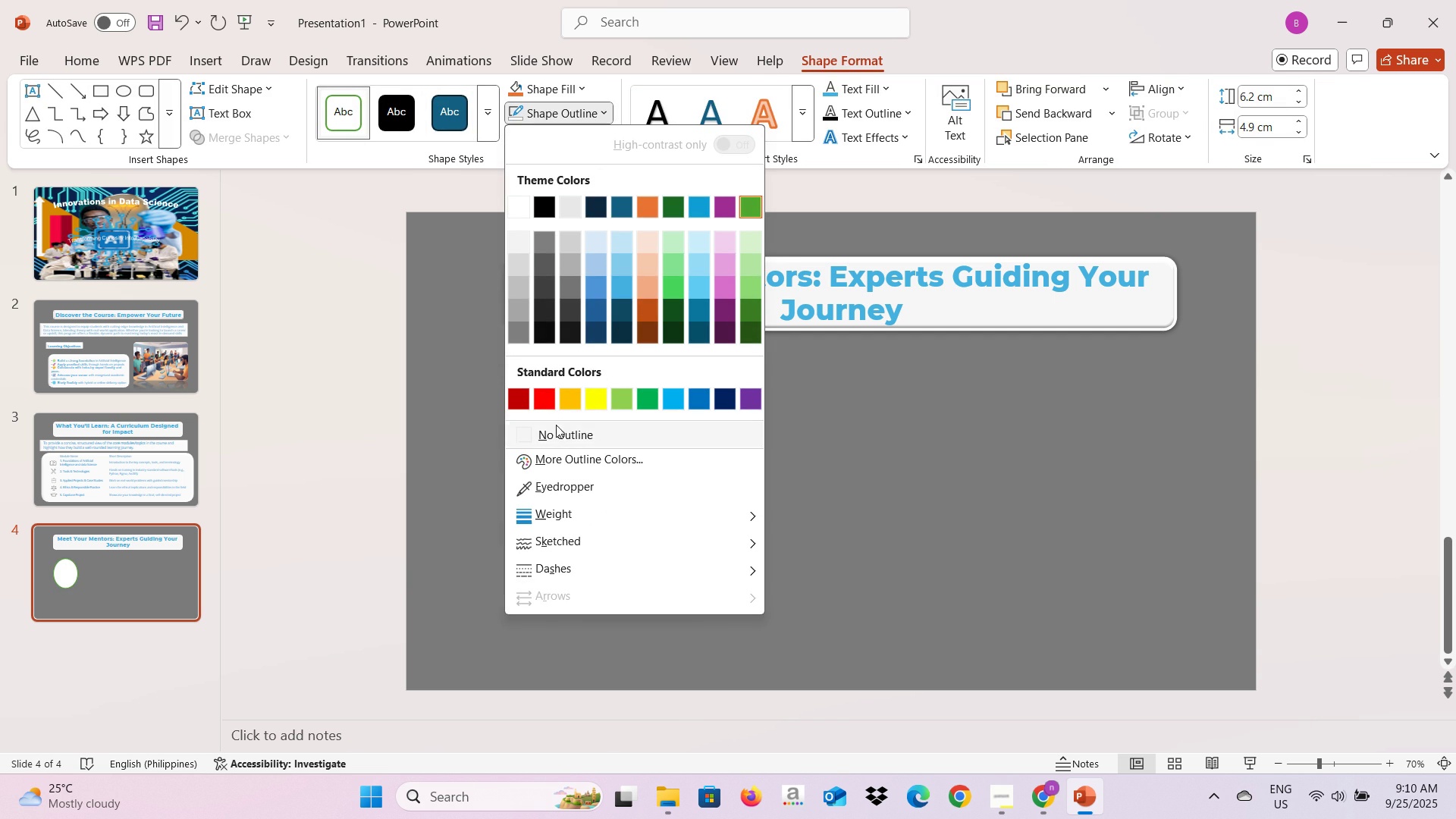 
left_click([560, 435])
 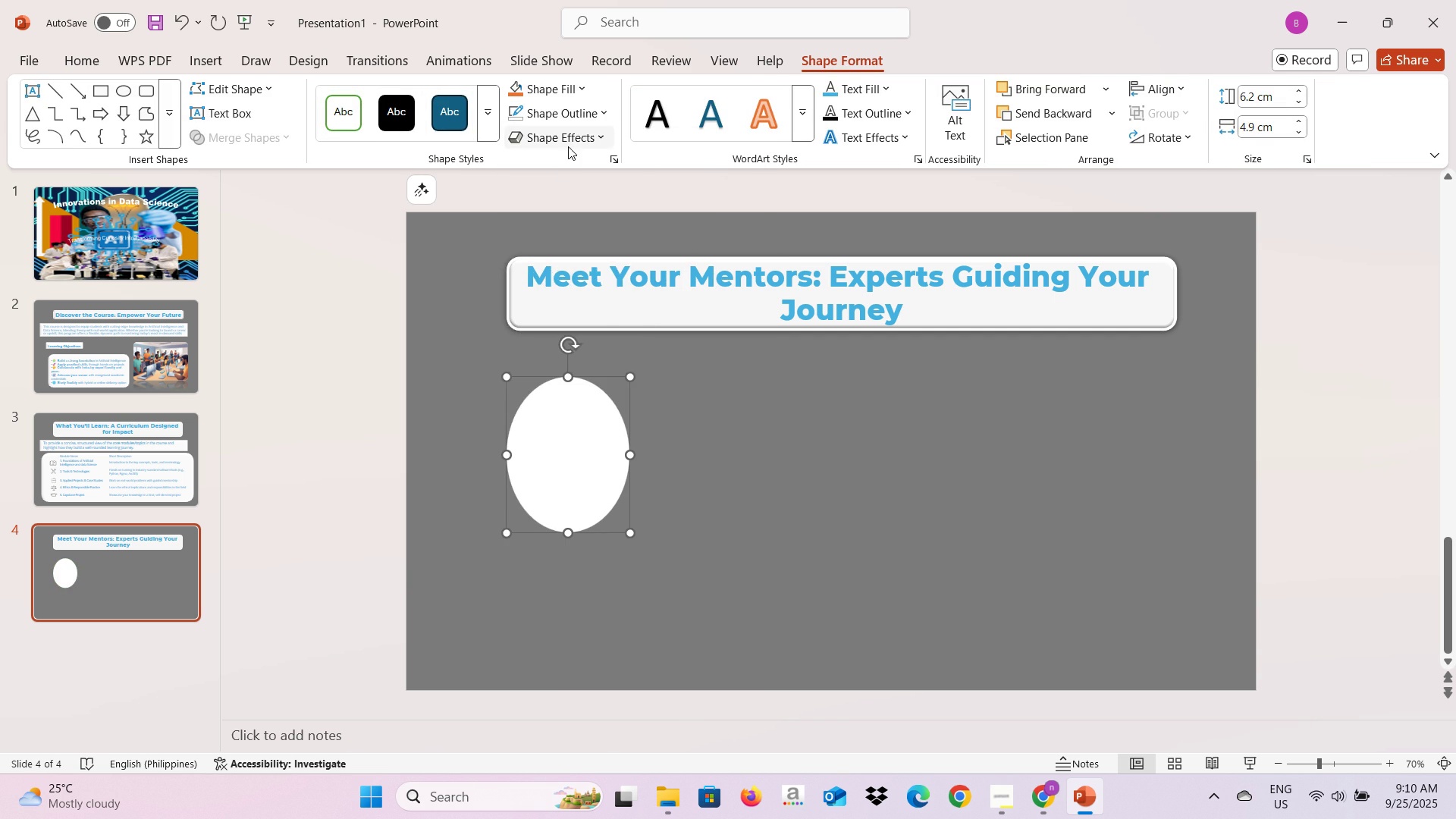 
left_click([568, 146])
 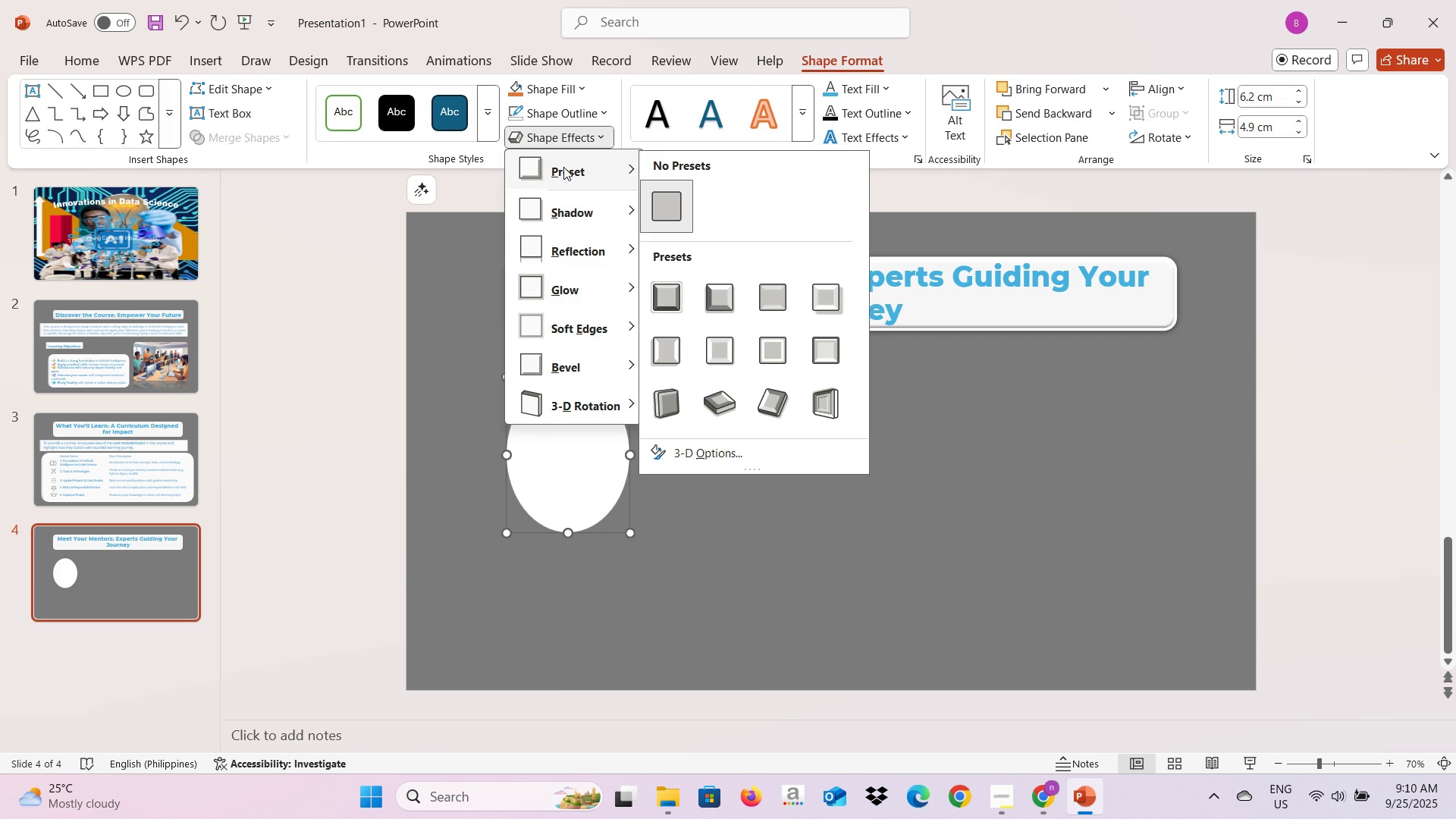 
left_click([563, 167])
 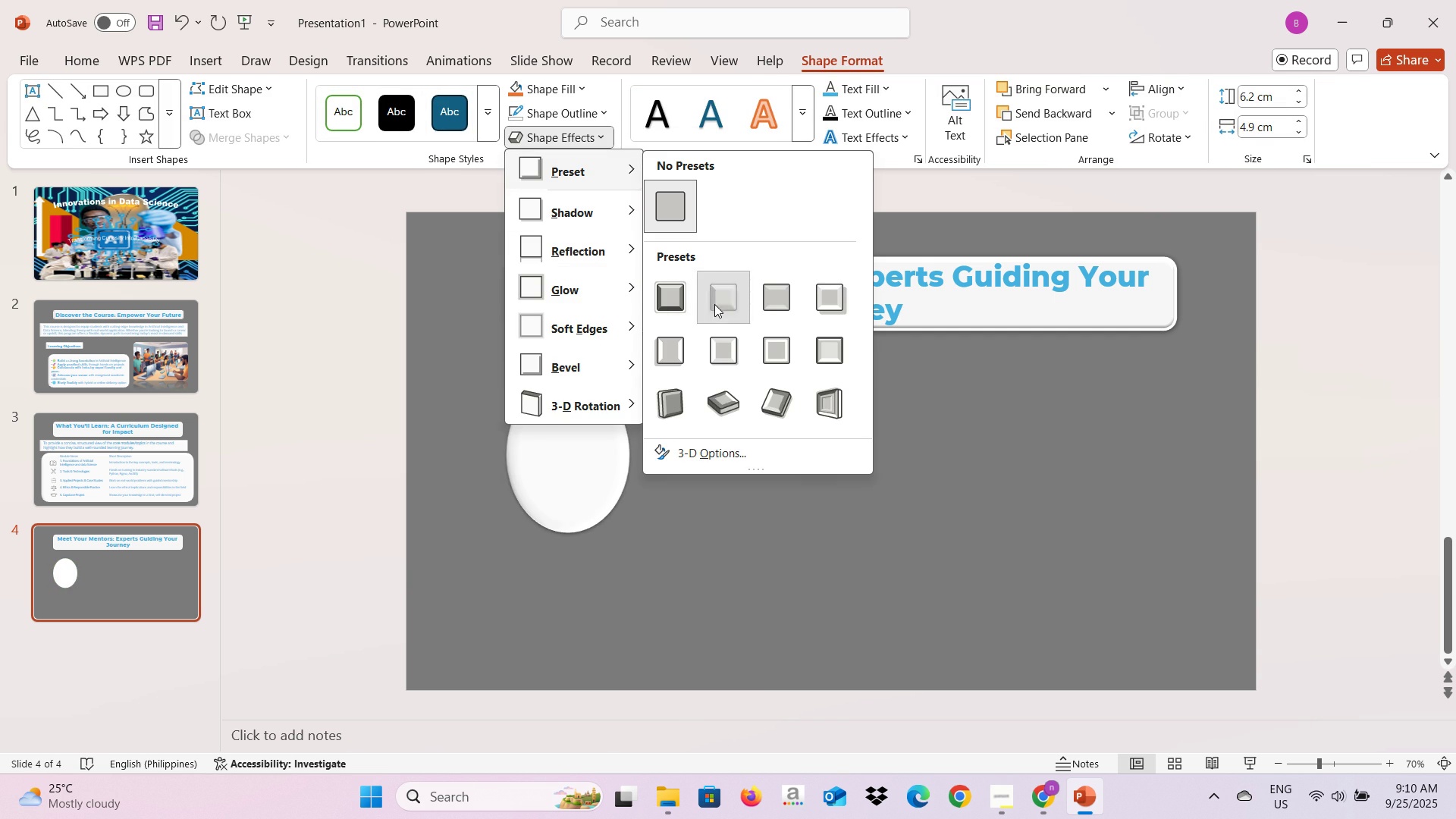 
left_click([714, 304])